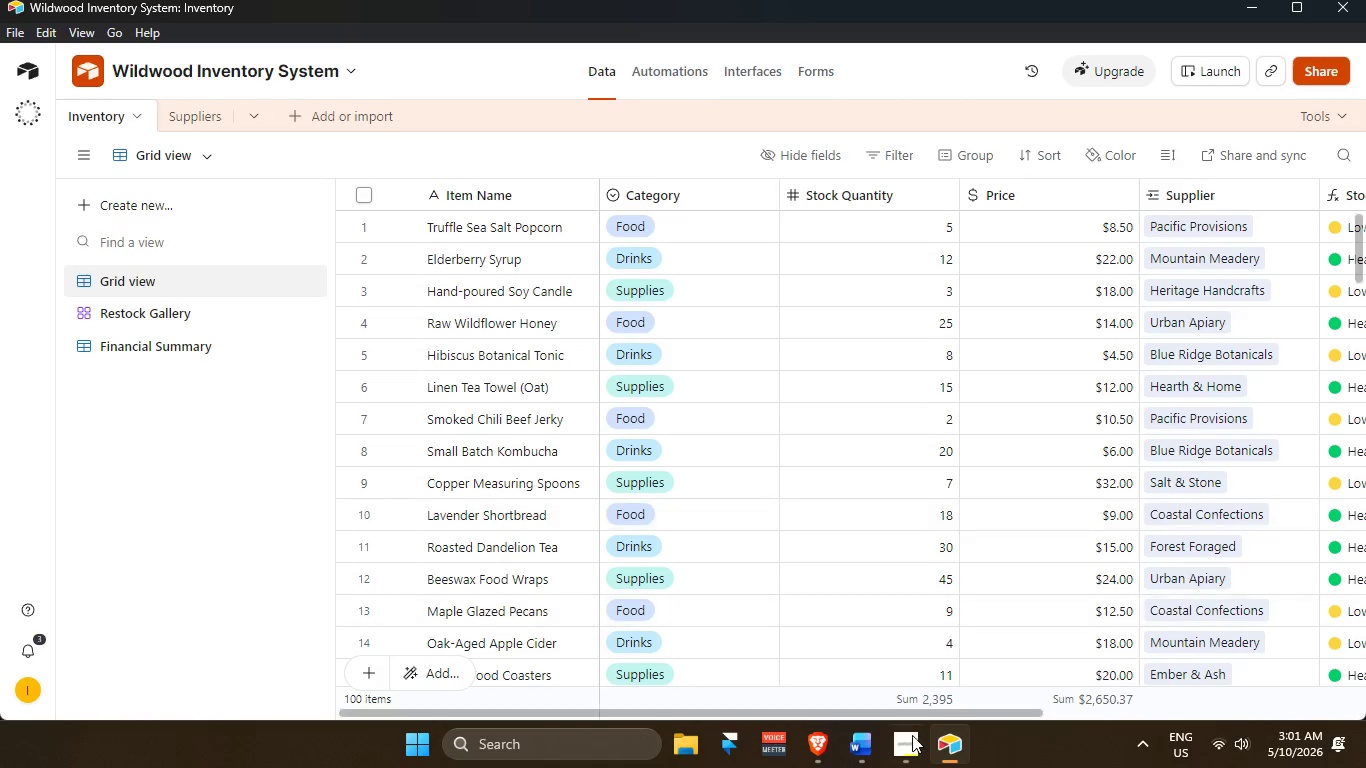 
mouse_move([902, 742])